 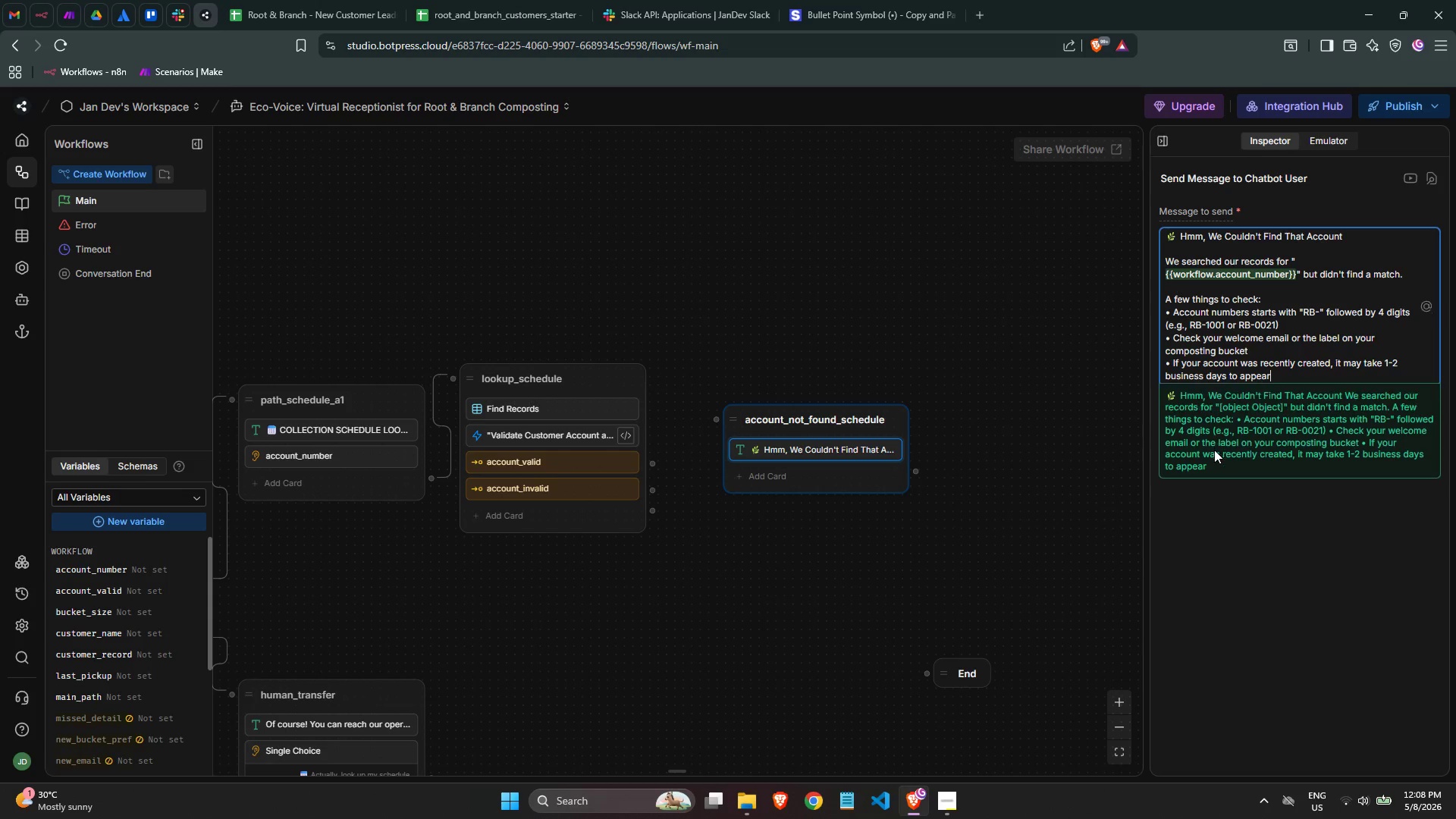 
key(Backspace)
 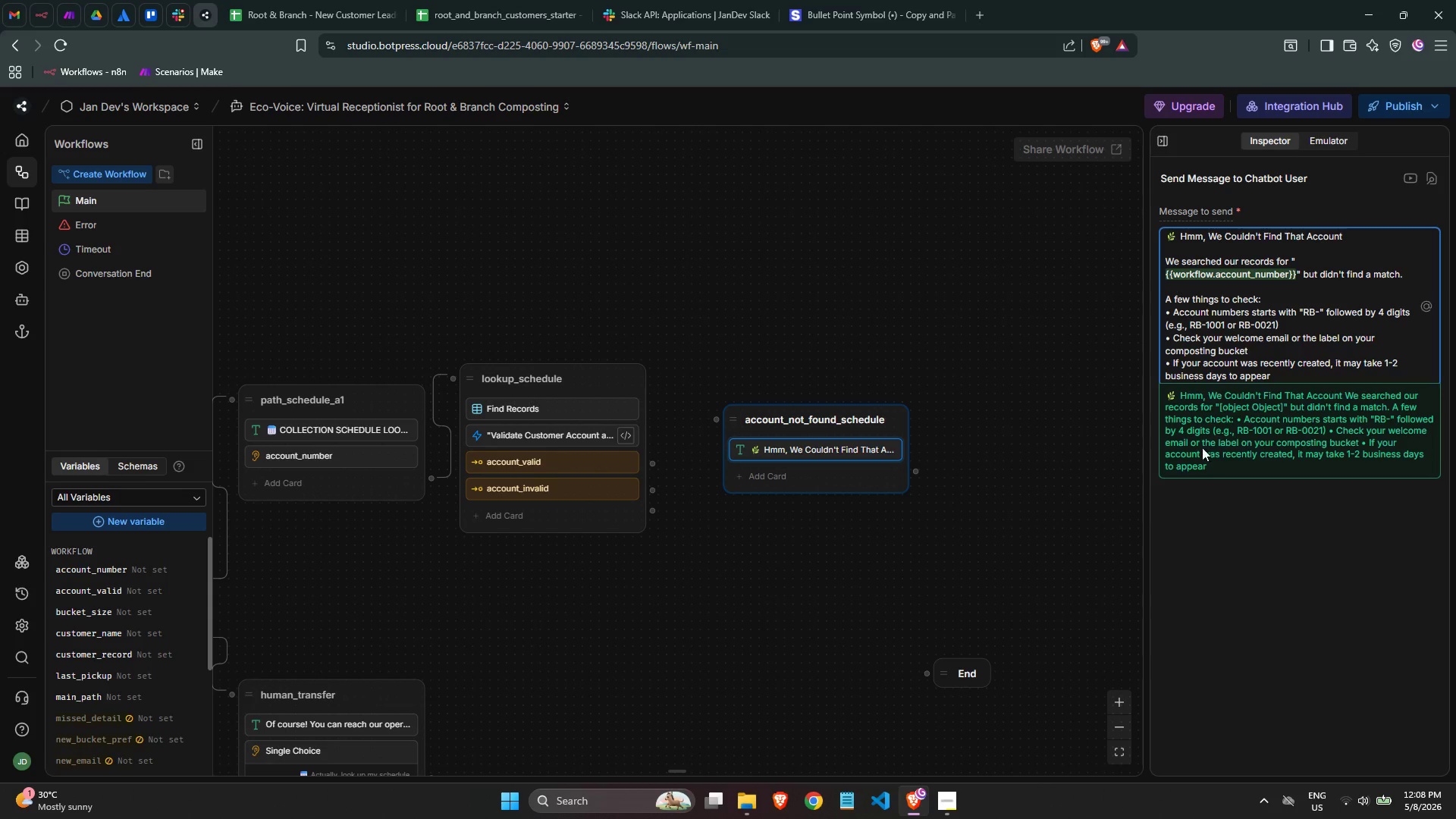 
left_click([991, 469])
 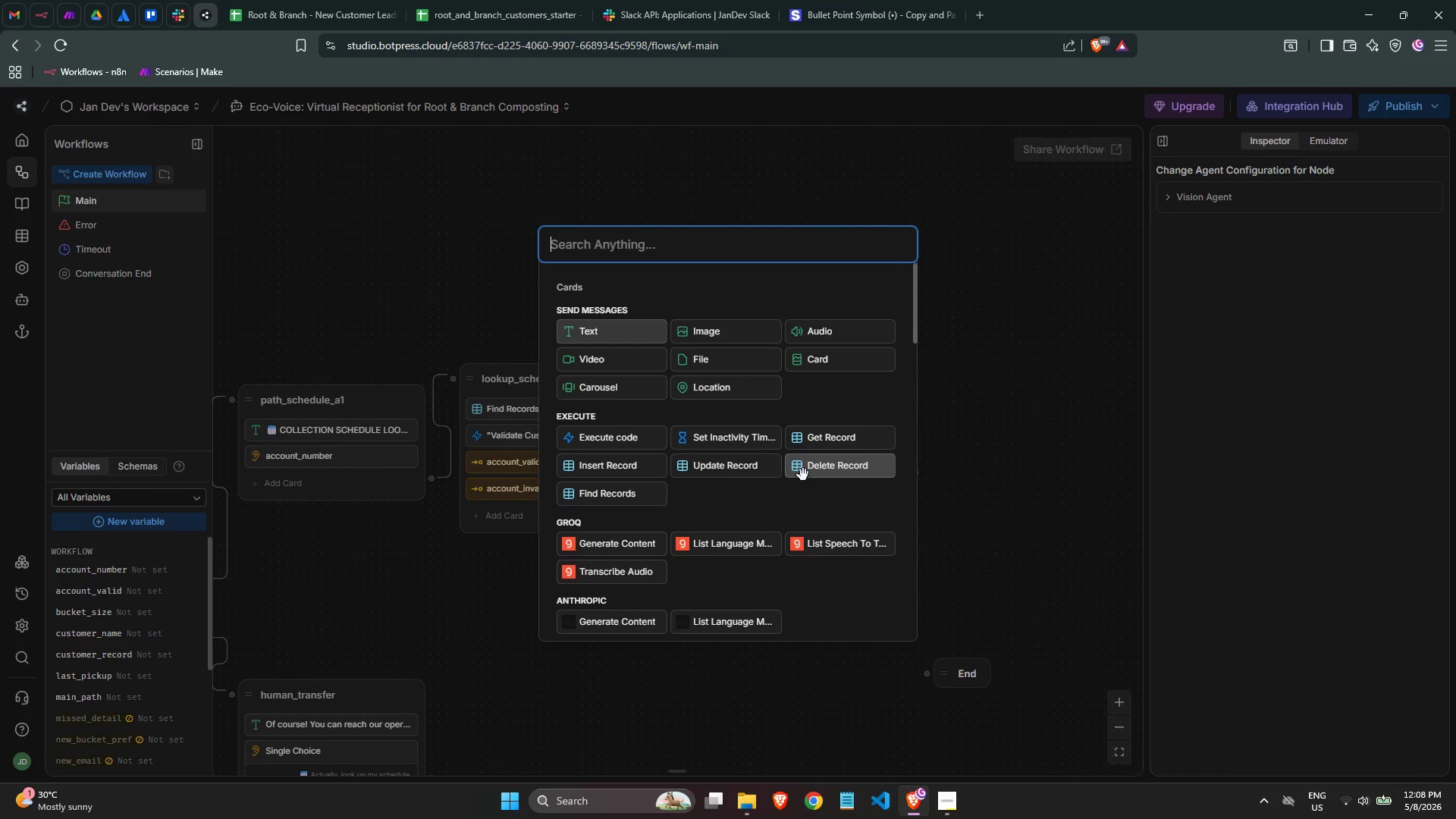 
left_click([652, 241])
 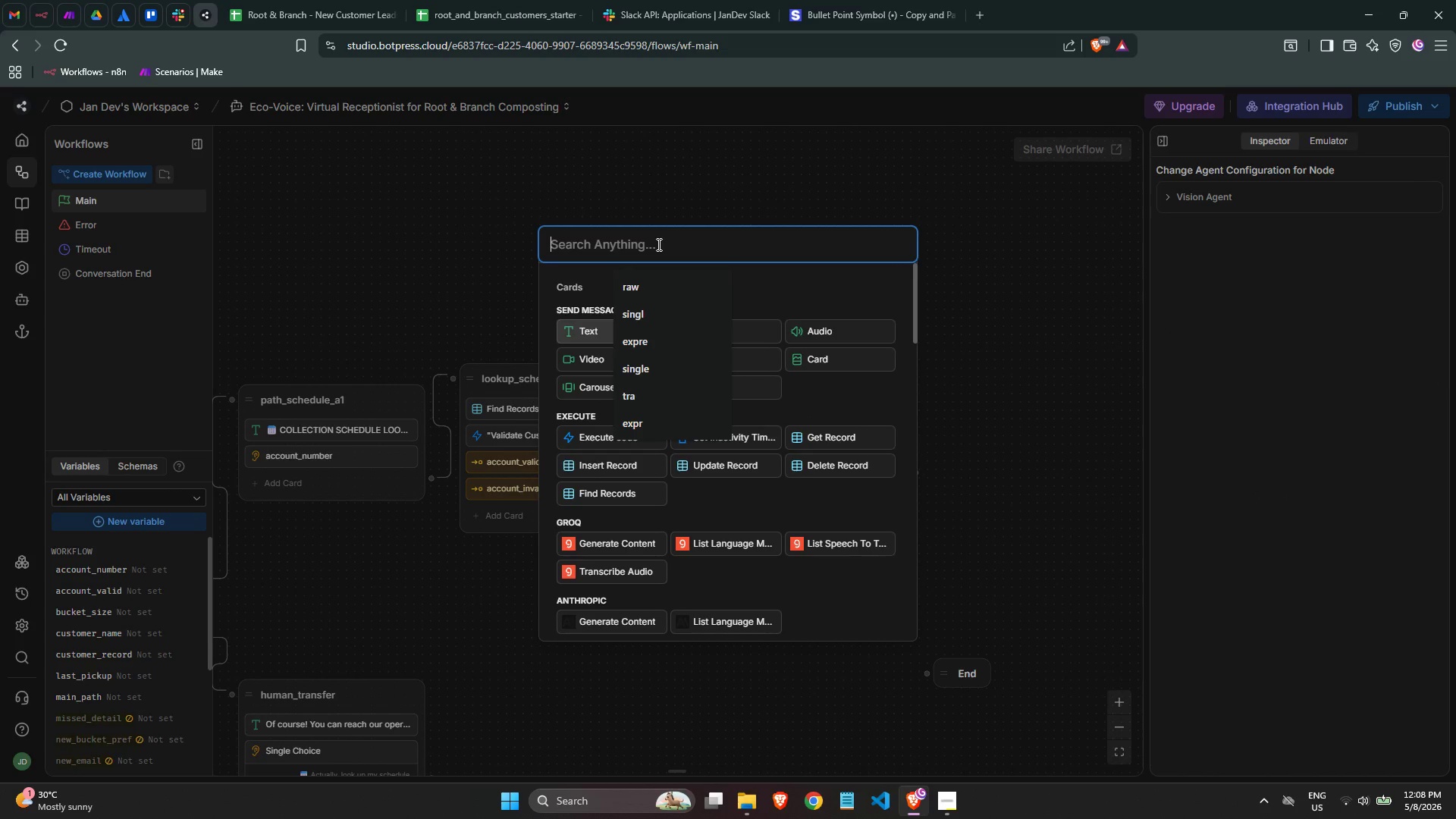 
wait(7.97)
 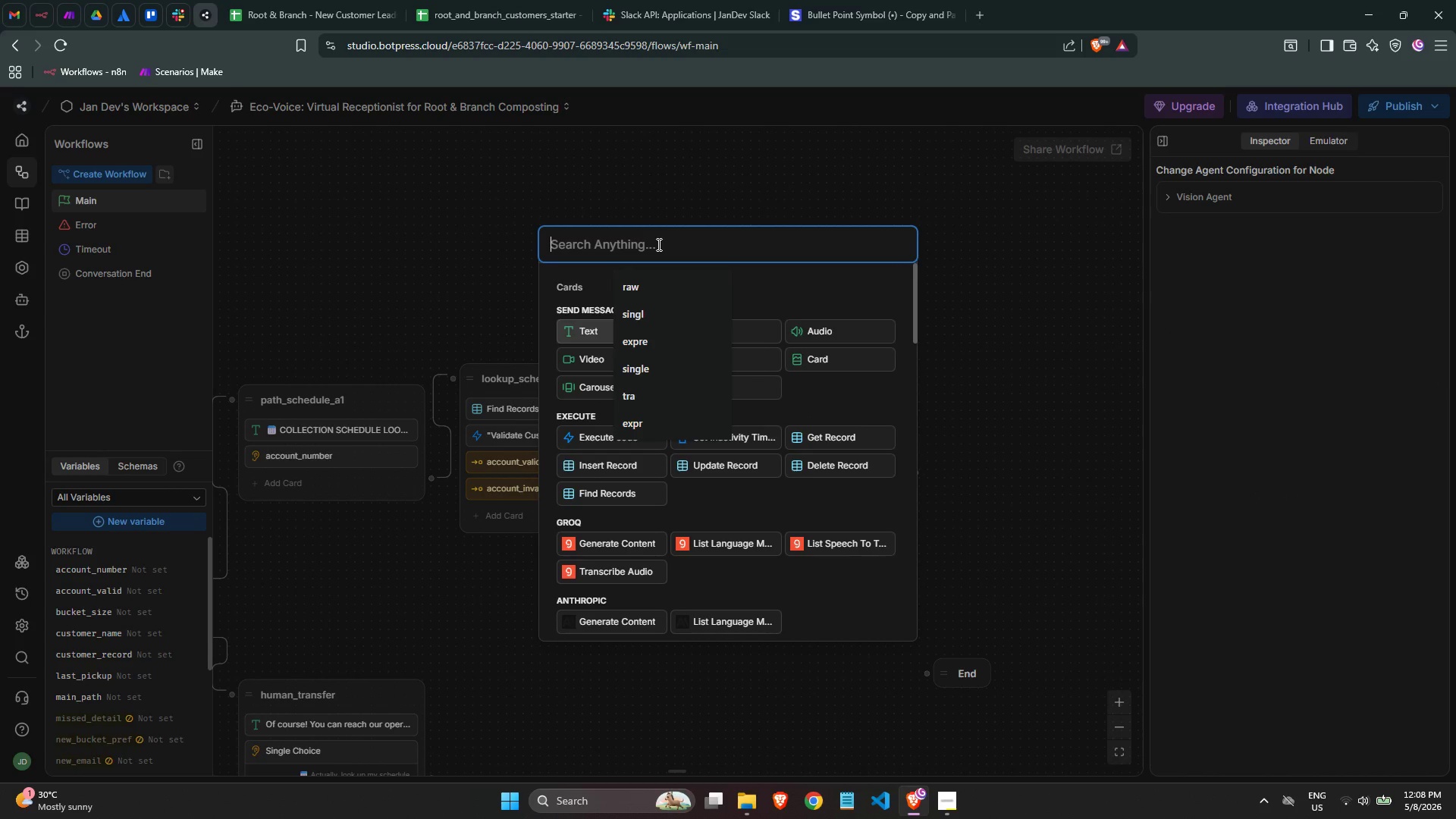 
type(sin)
 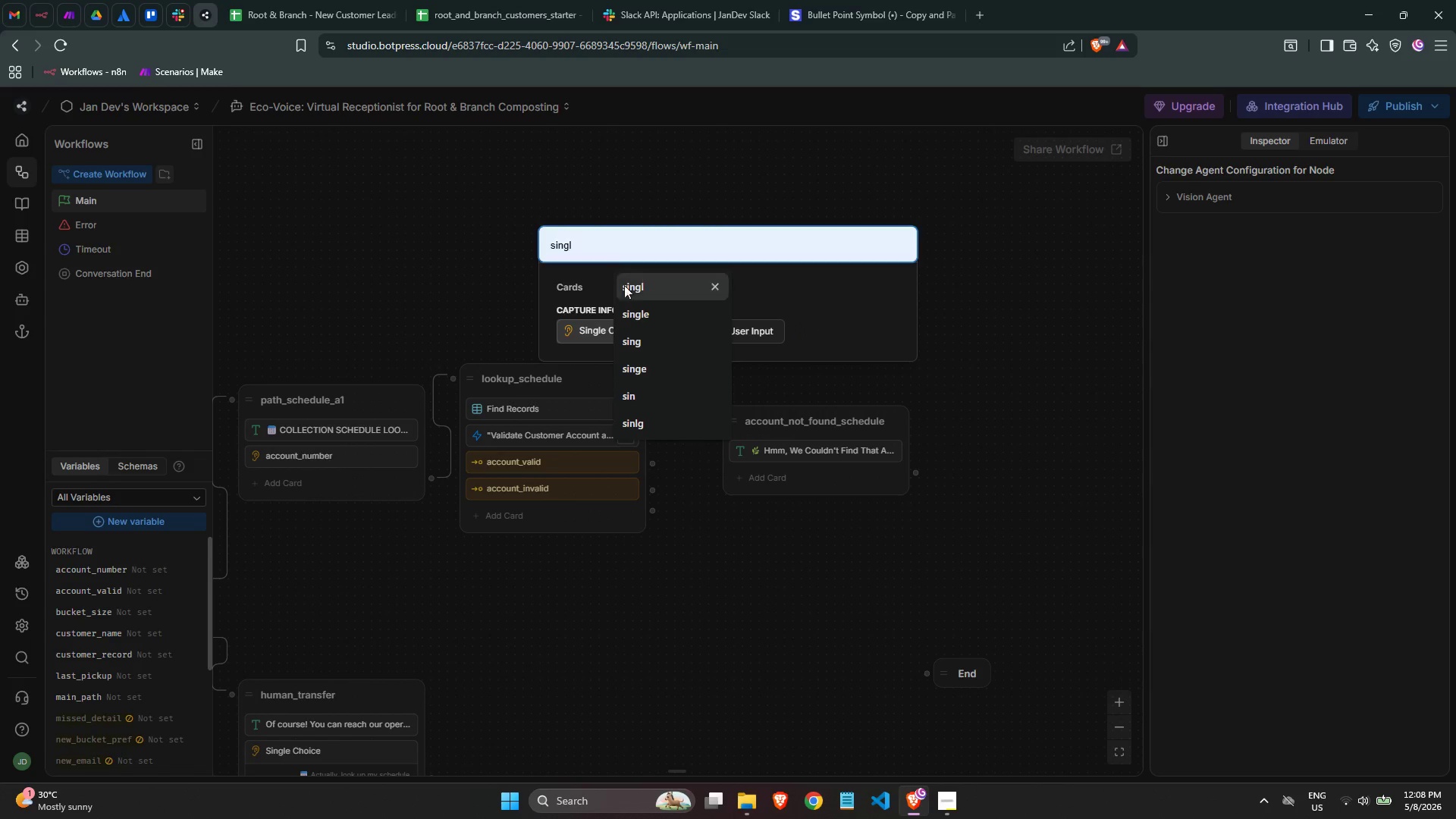 
left_click([582, 329])
 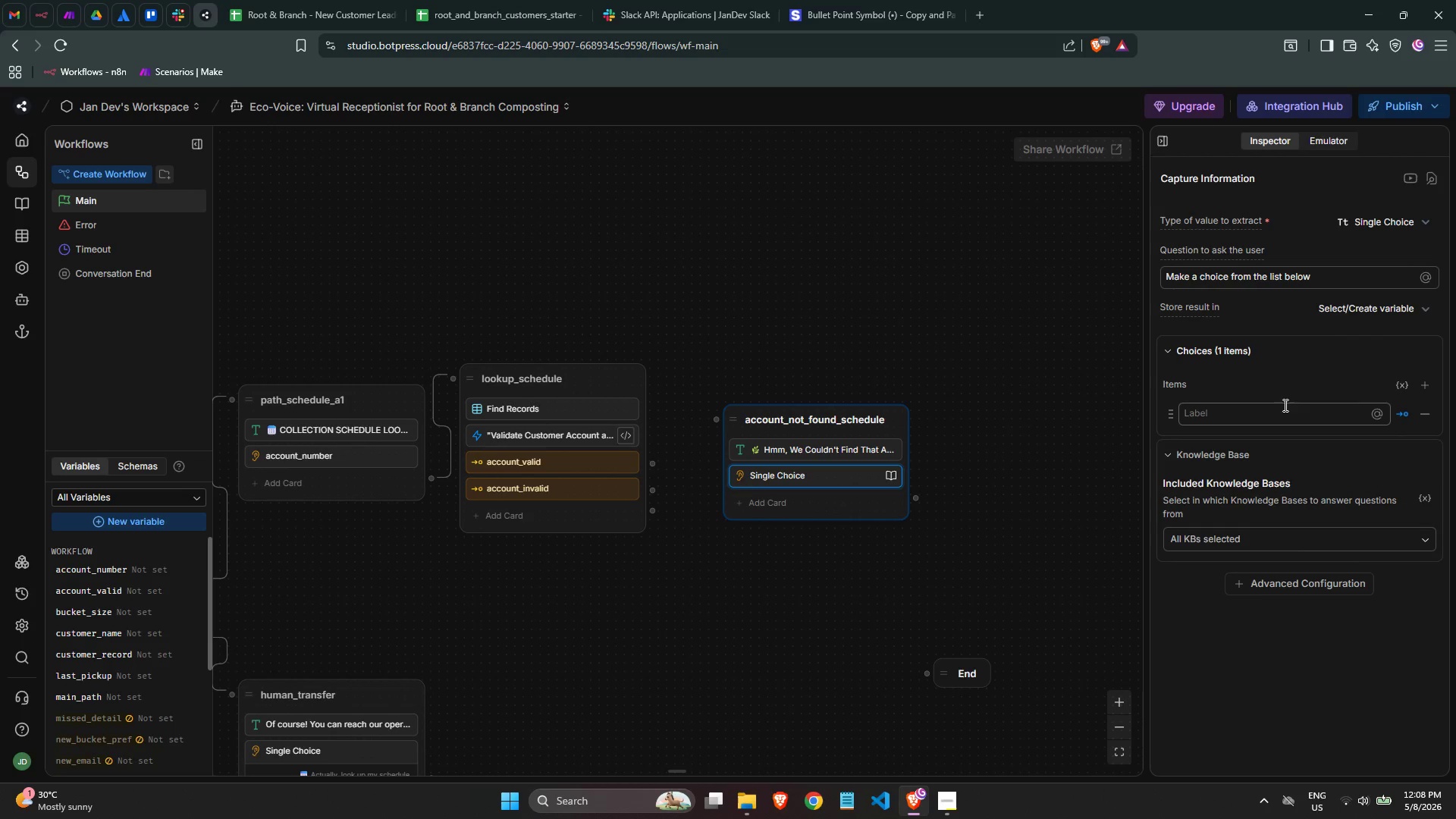 
left_click([1291, 549])
 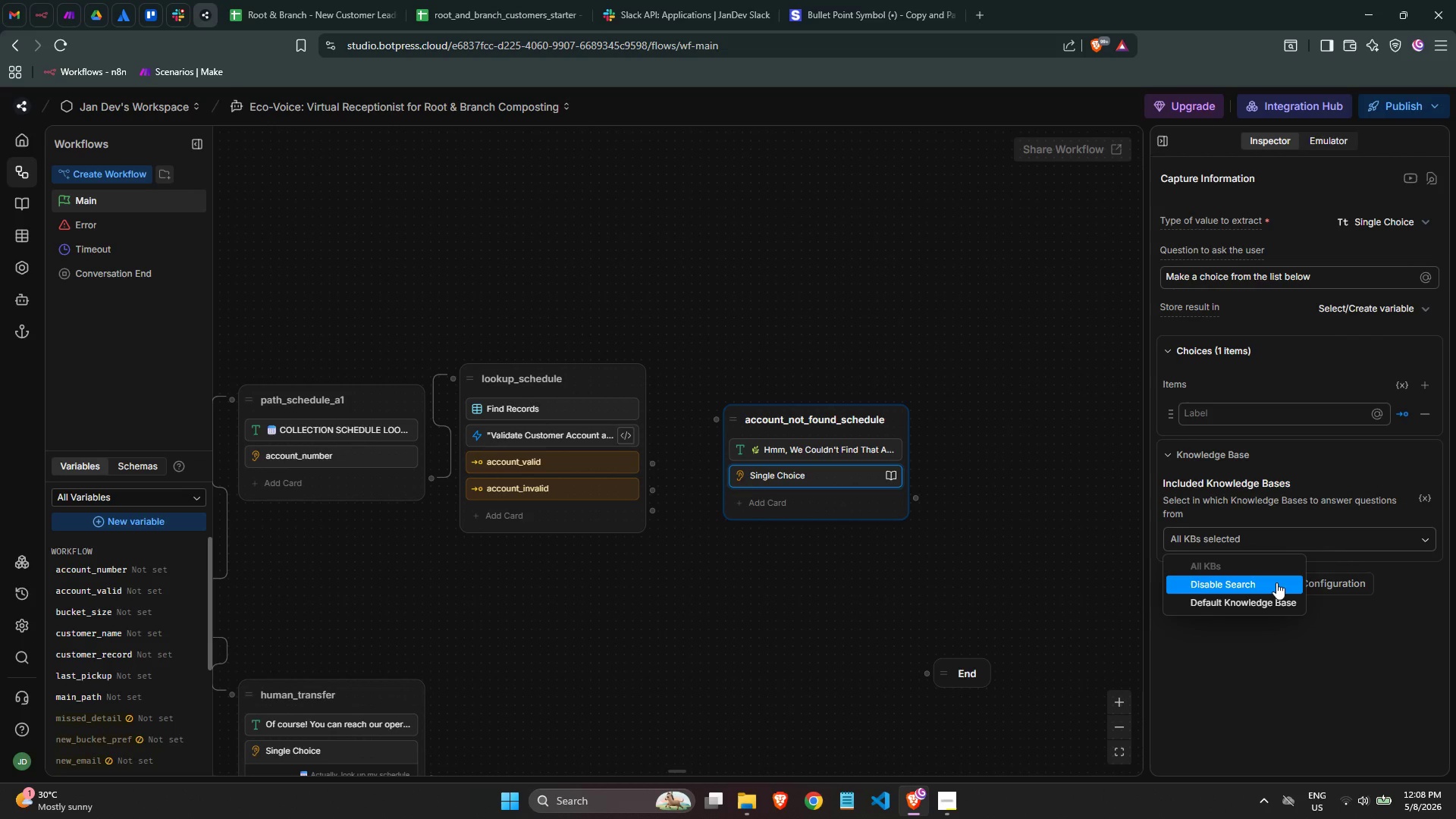 
left_click([1272, 582])
 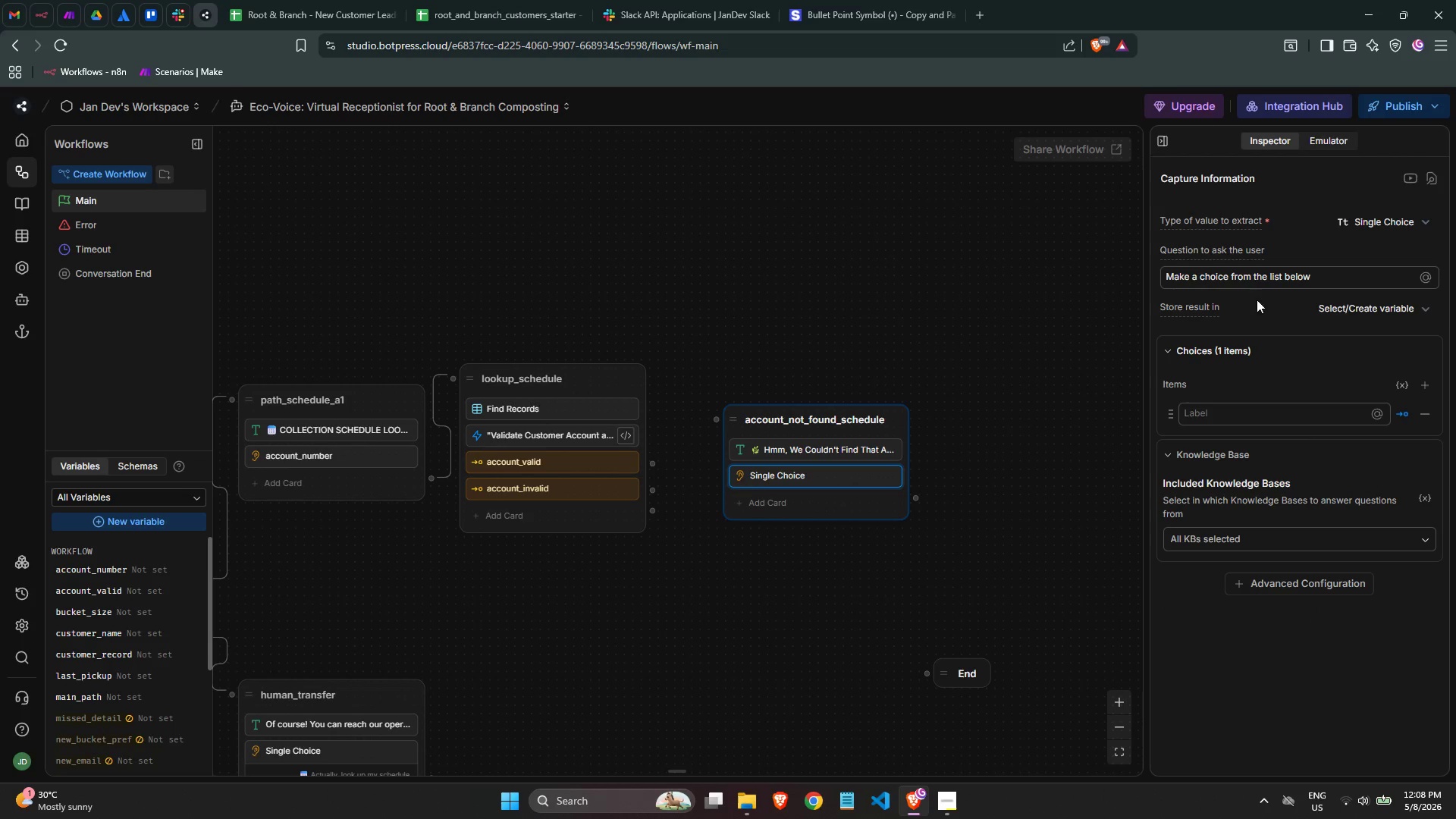 
double_click([1256, 284])
 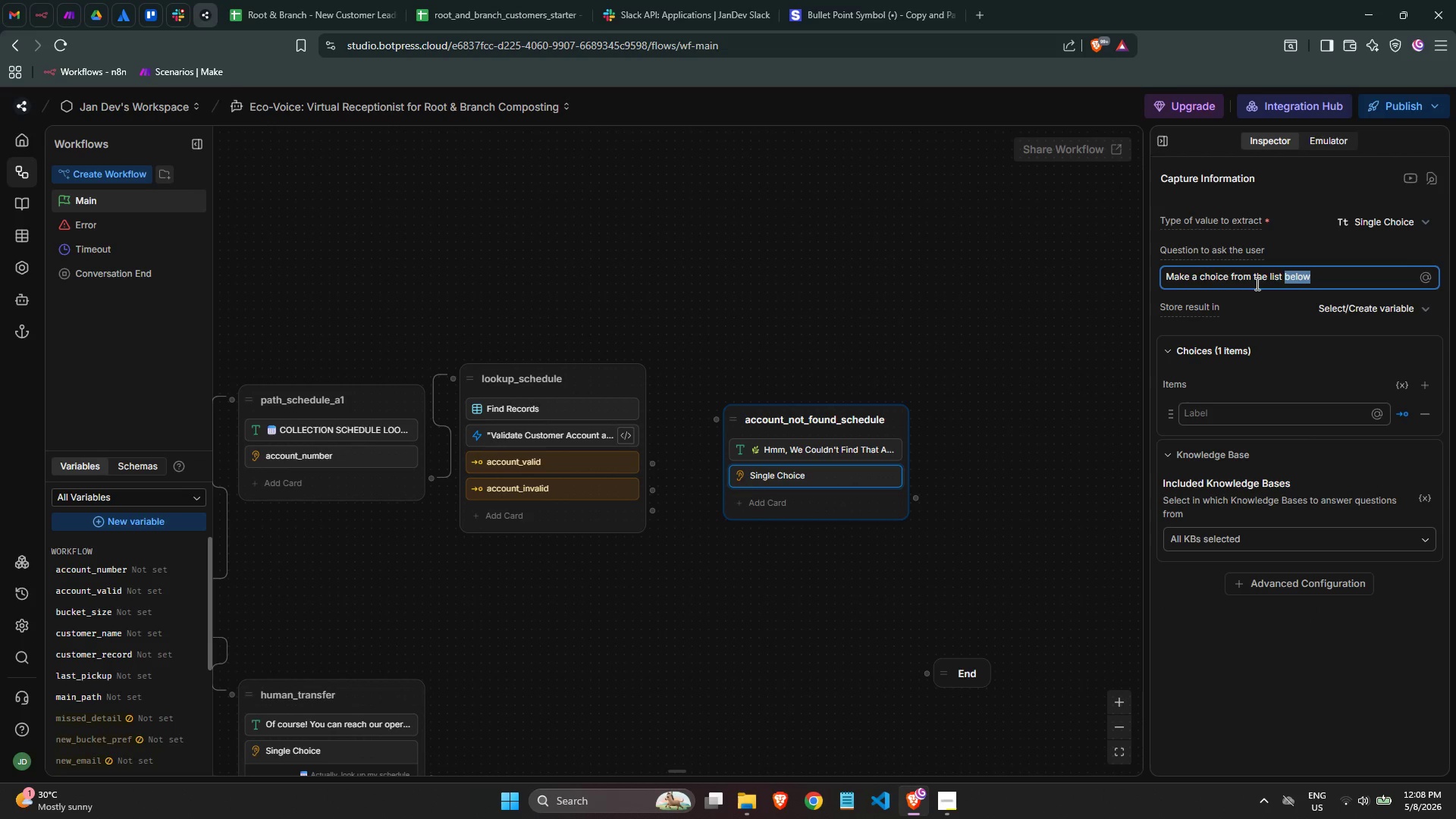 
triple_click([1256, 284])
 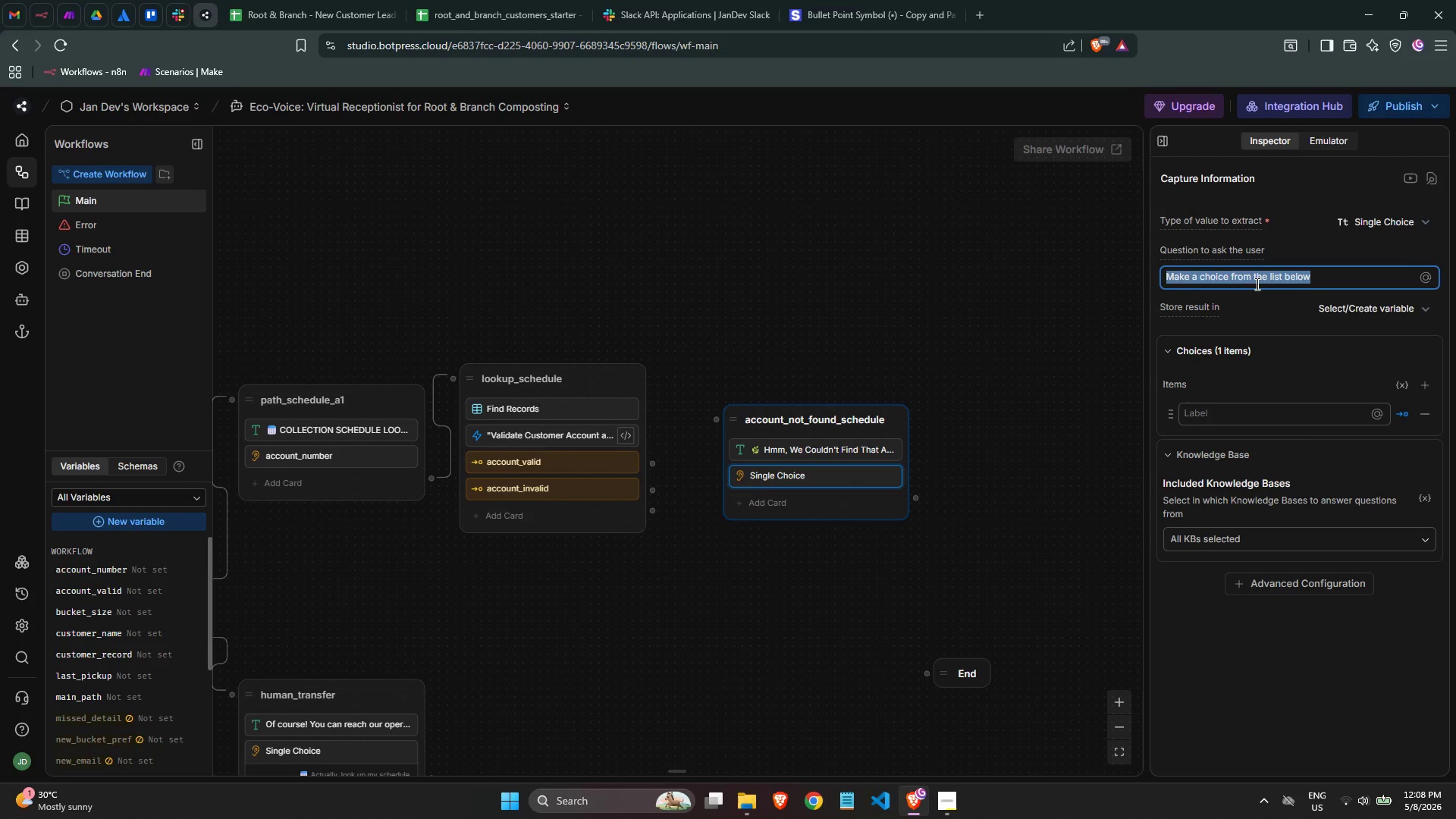 
triple_click([1256, 284])
 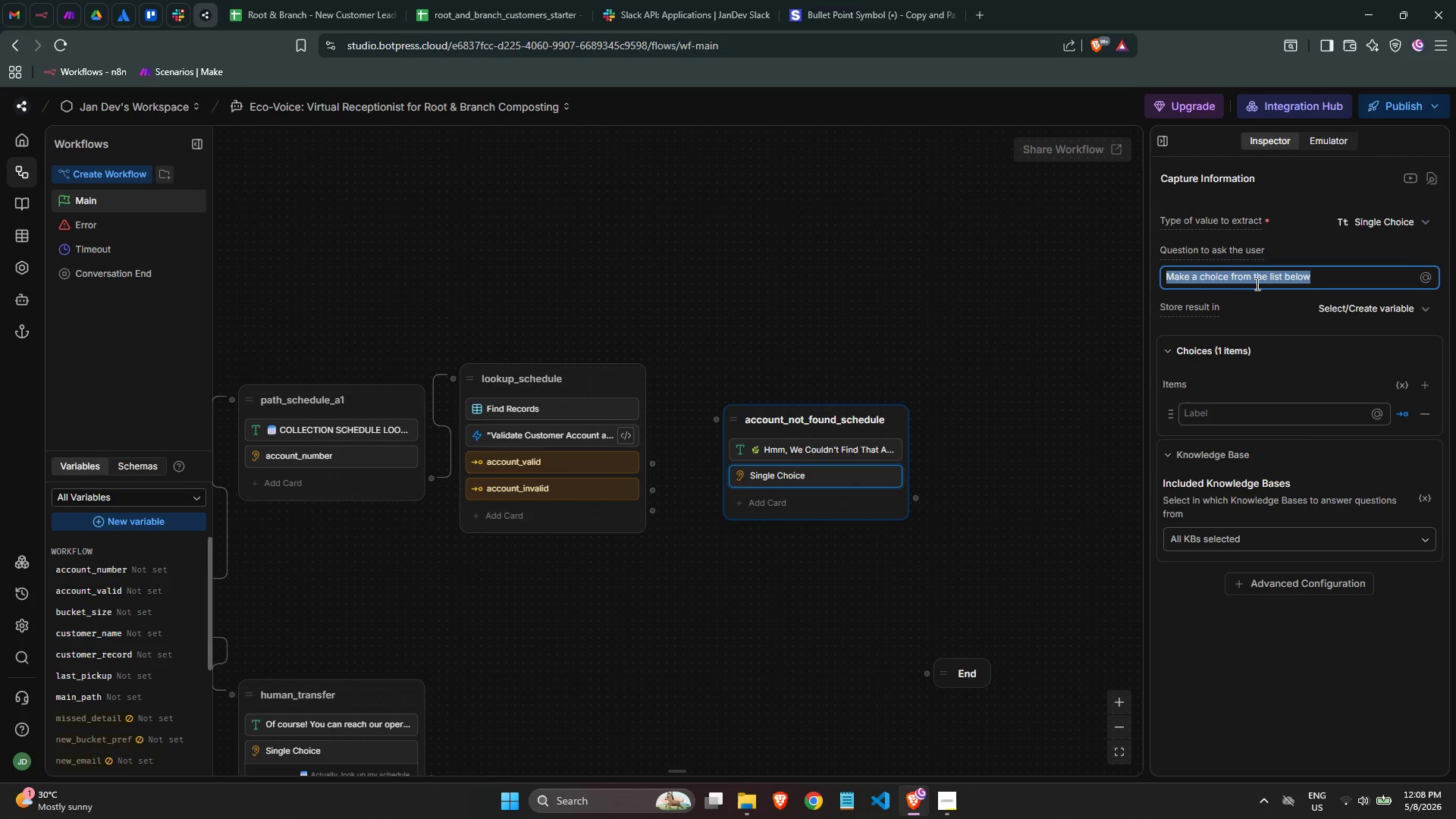 
key(Control+V)
 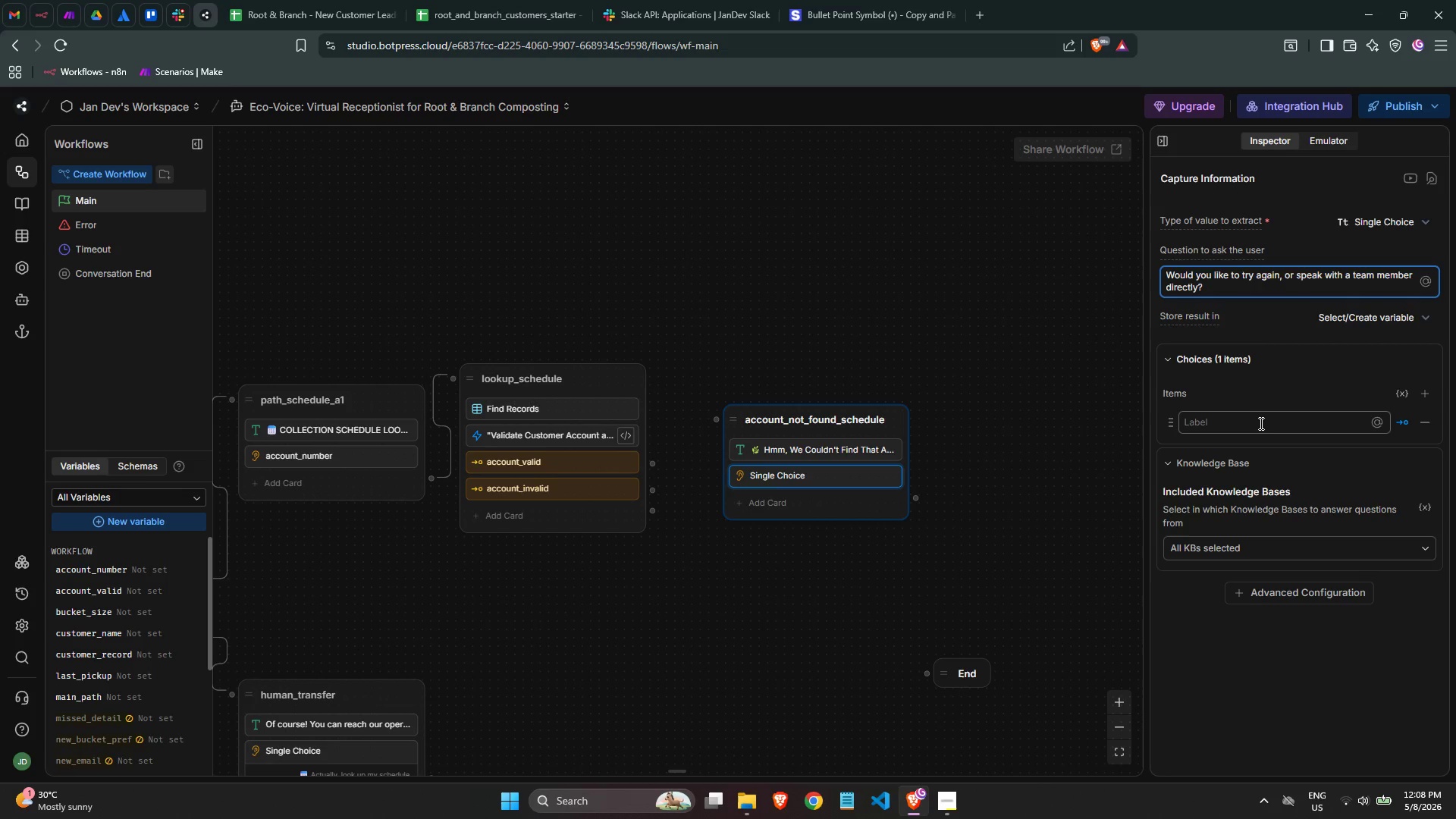 
left_click([1259, 424])
 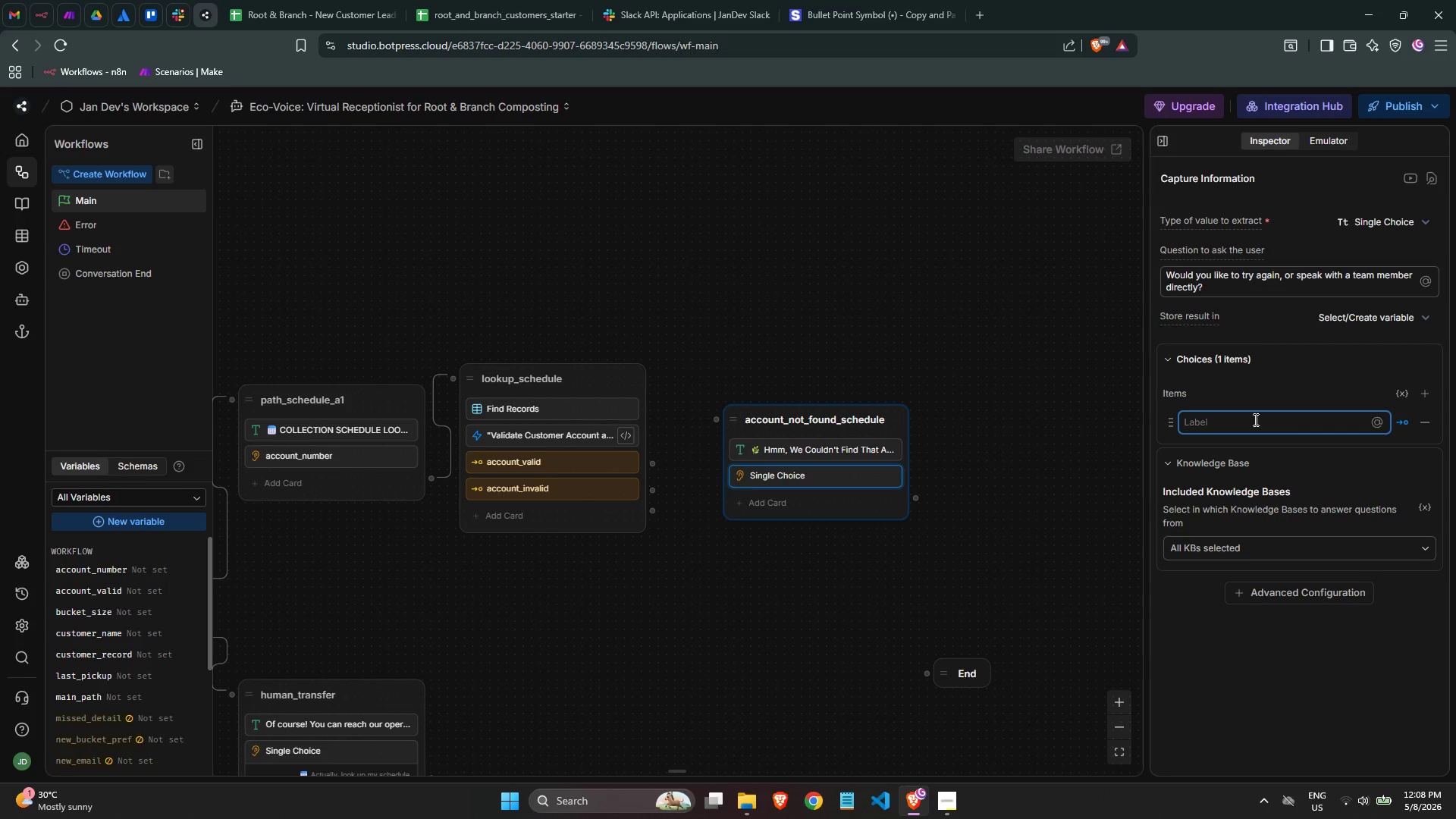 
key(Meta+MetaLeft)
 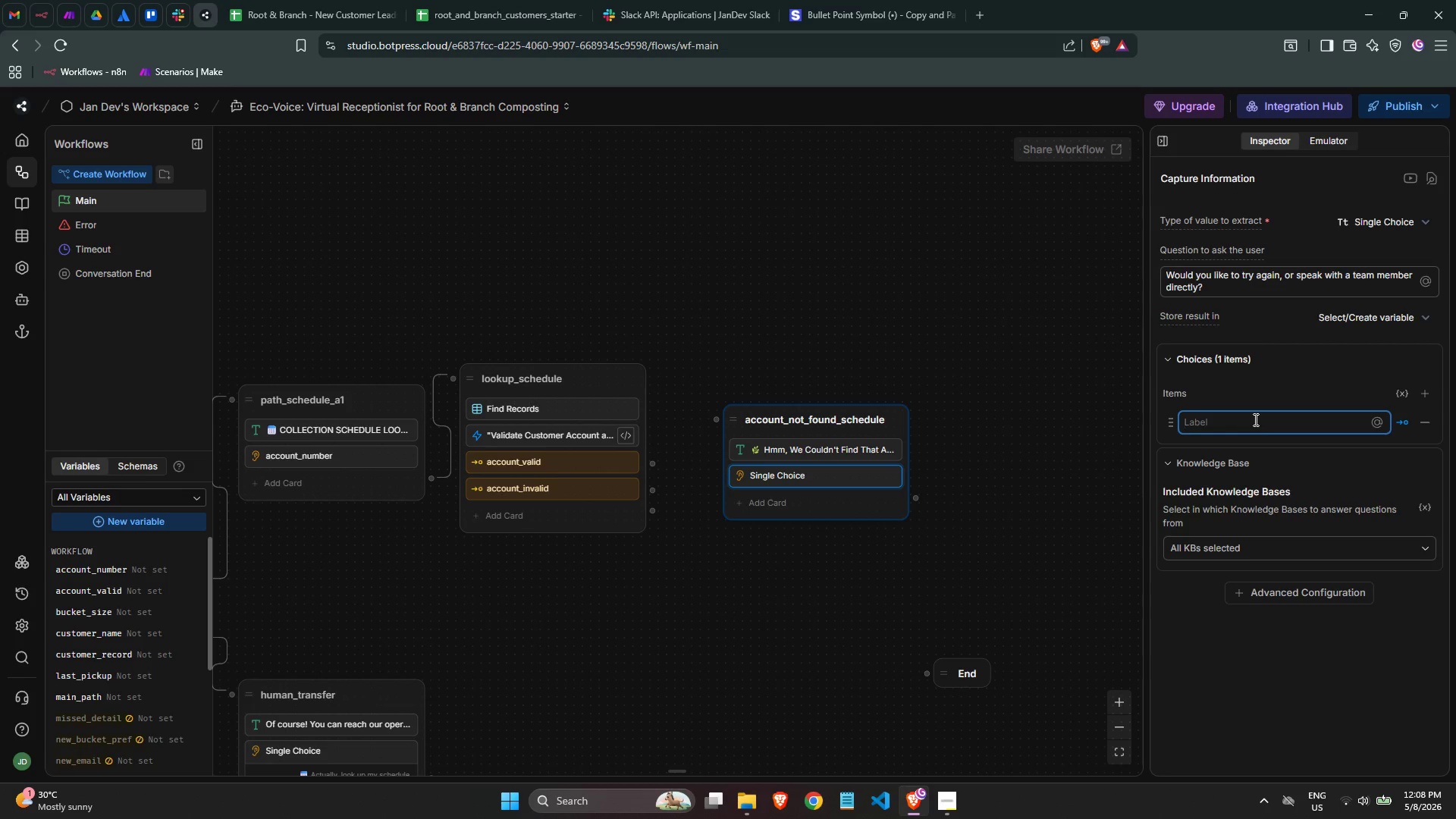 
key(Meta+Period)
 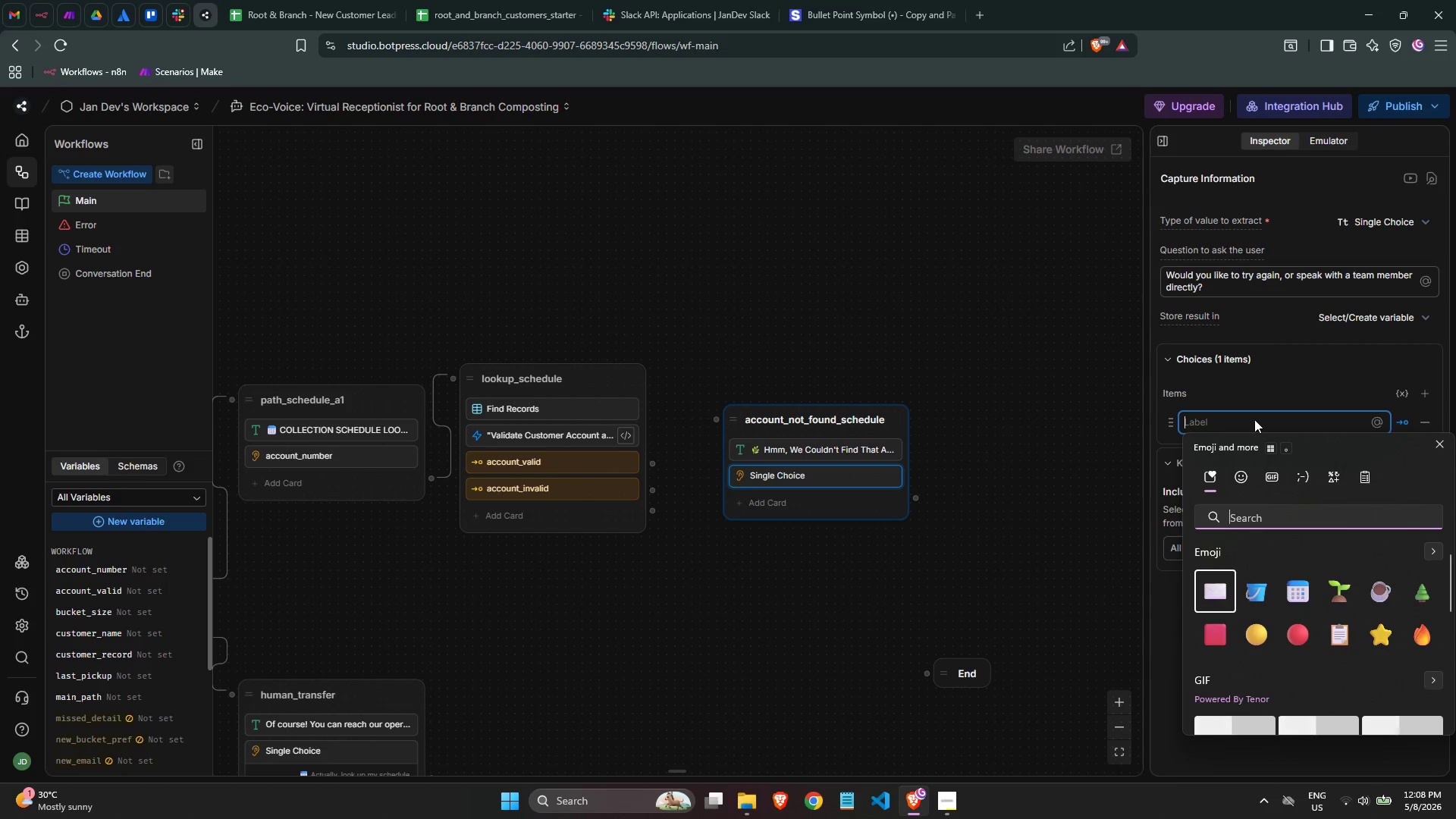 
type(repea)
 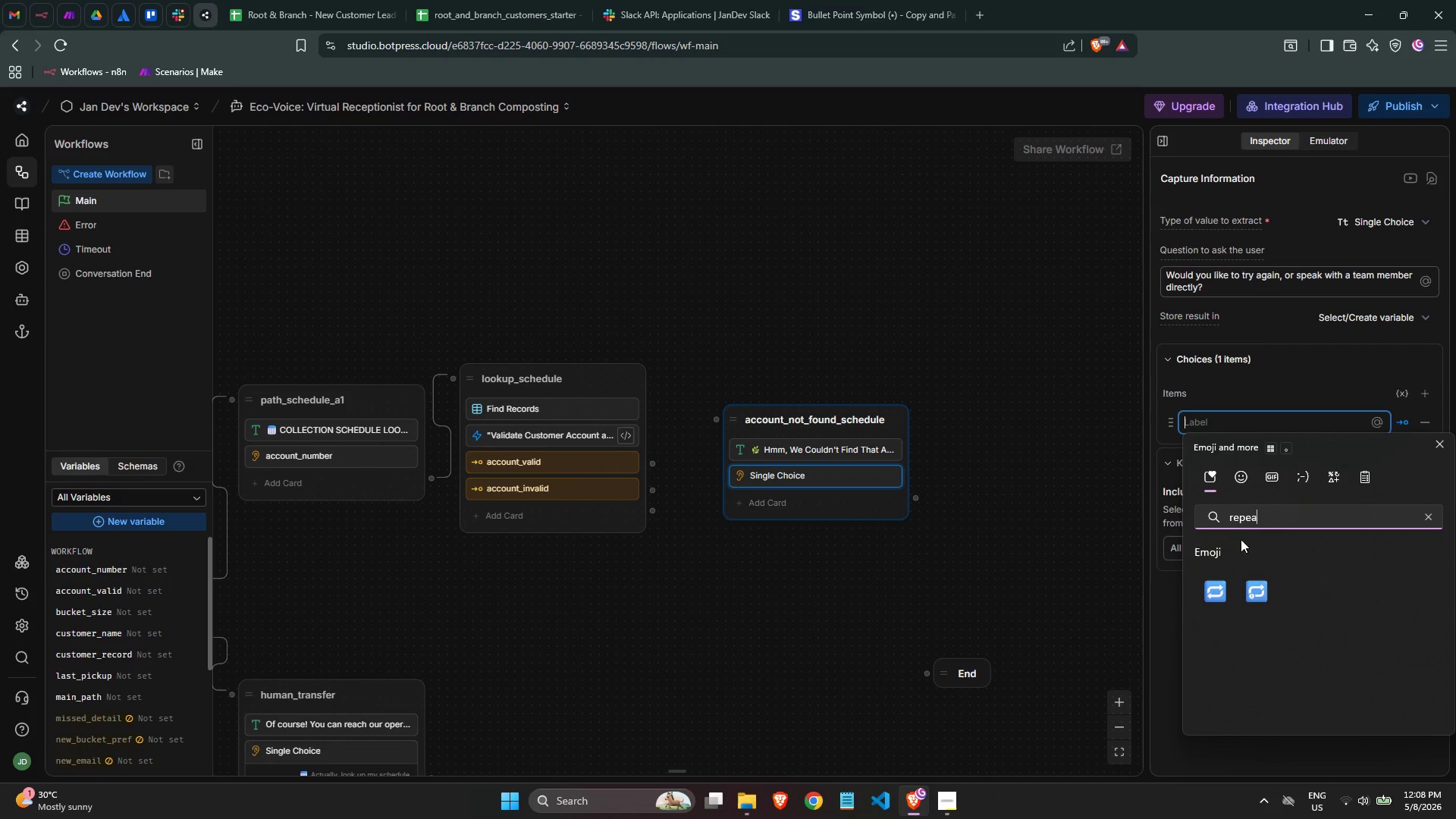 
left_click([1223, 592])
 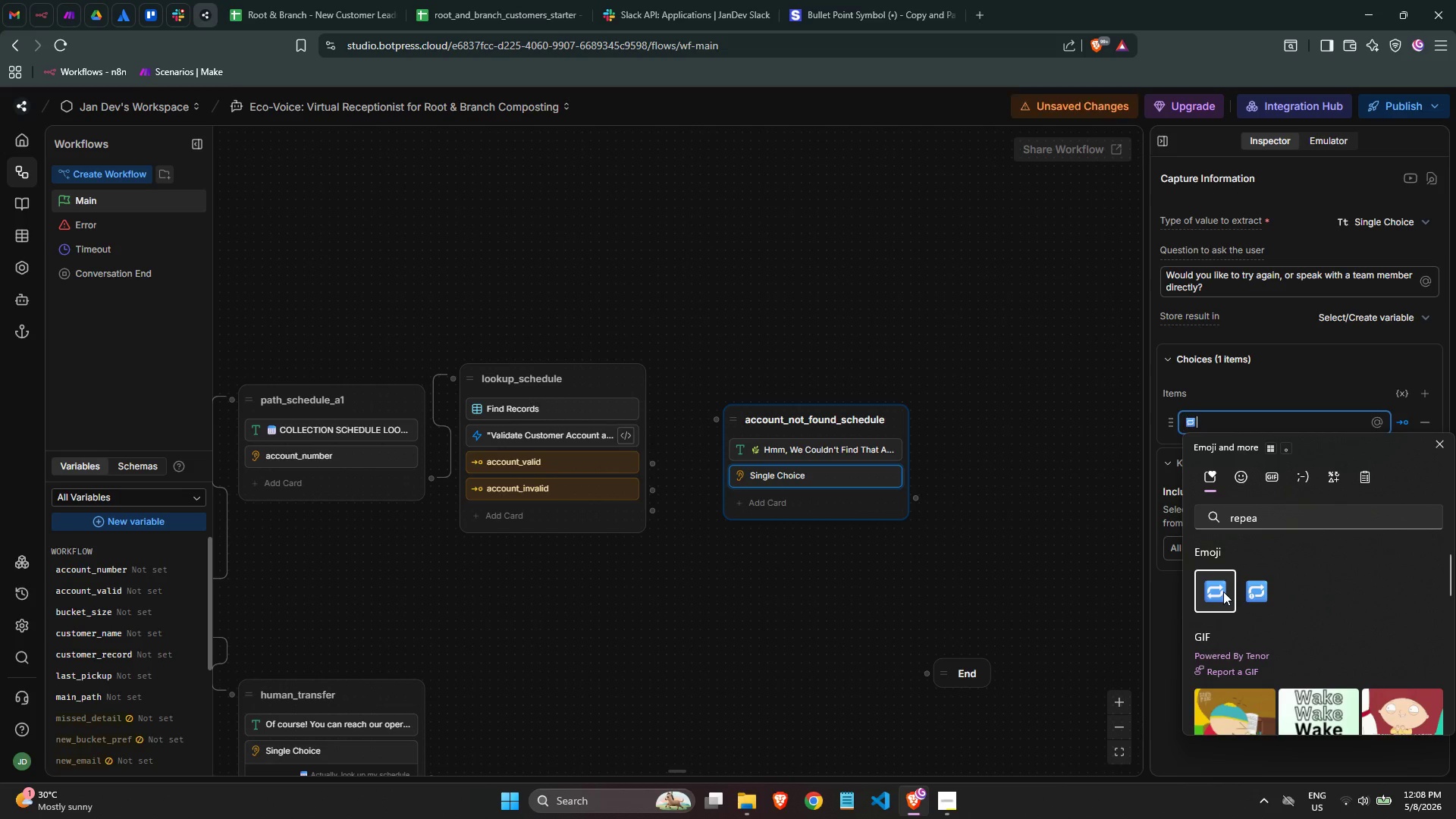 
key(Space)
 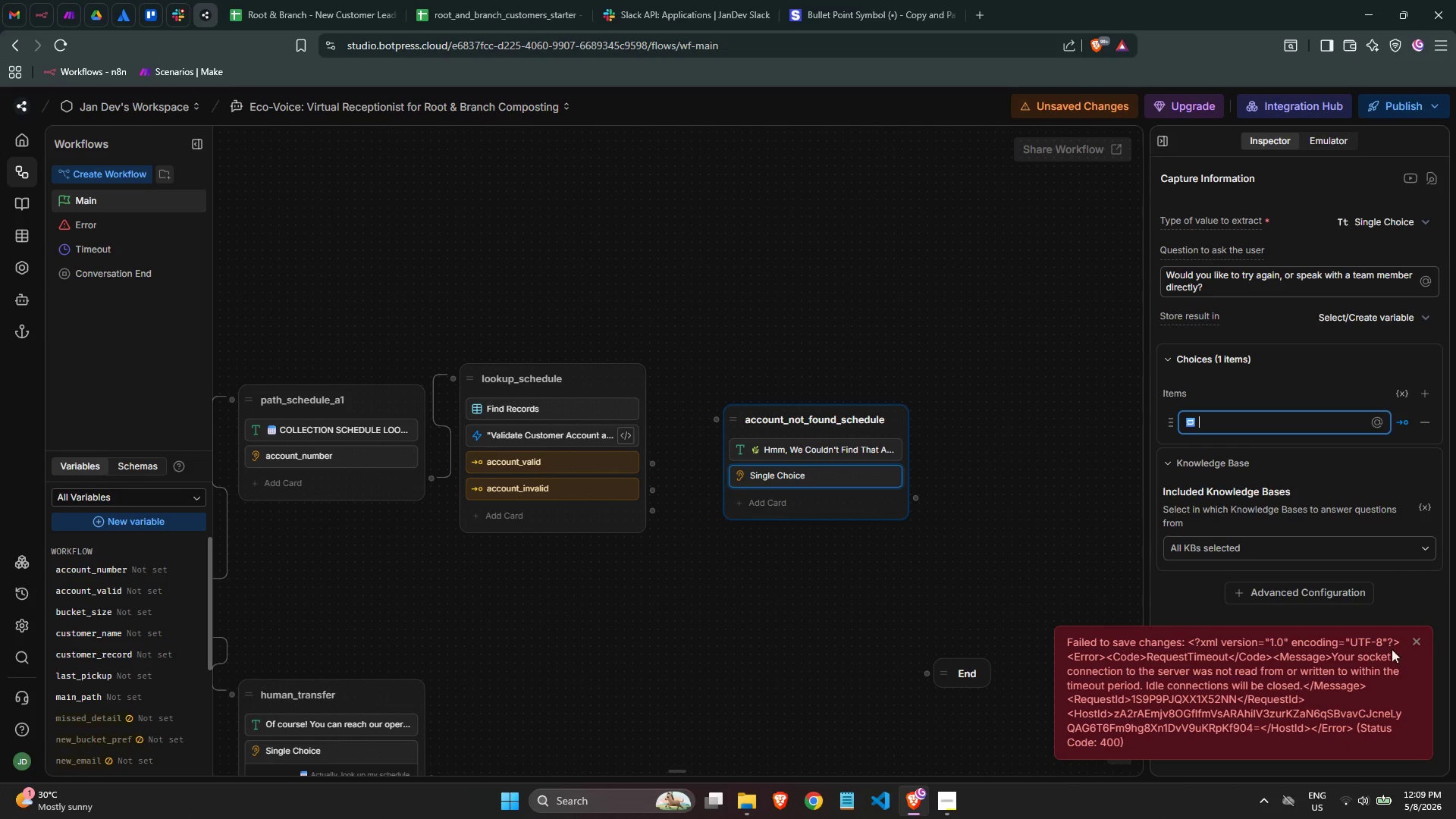 
left_click([1415, 638])
 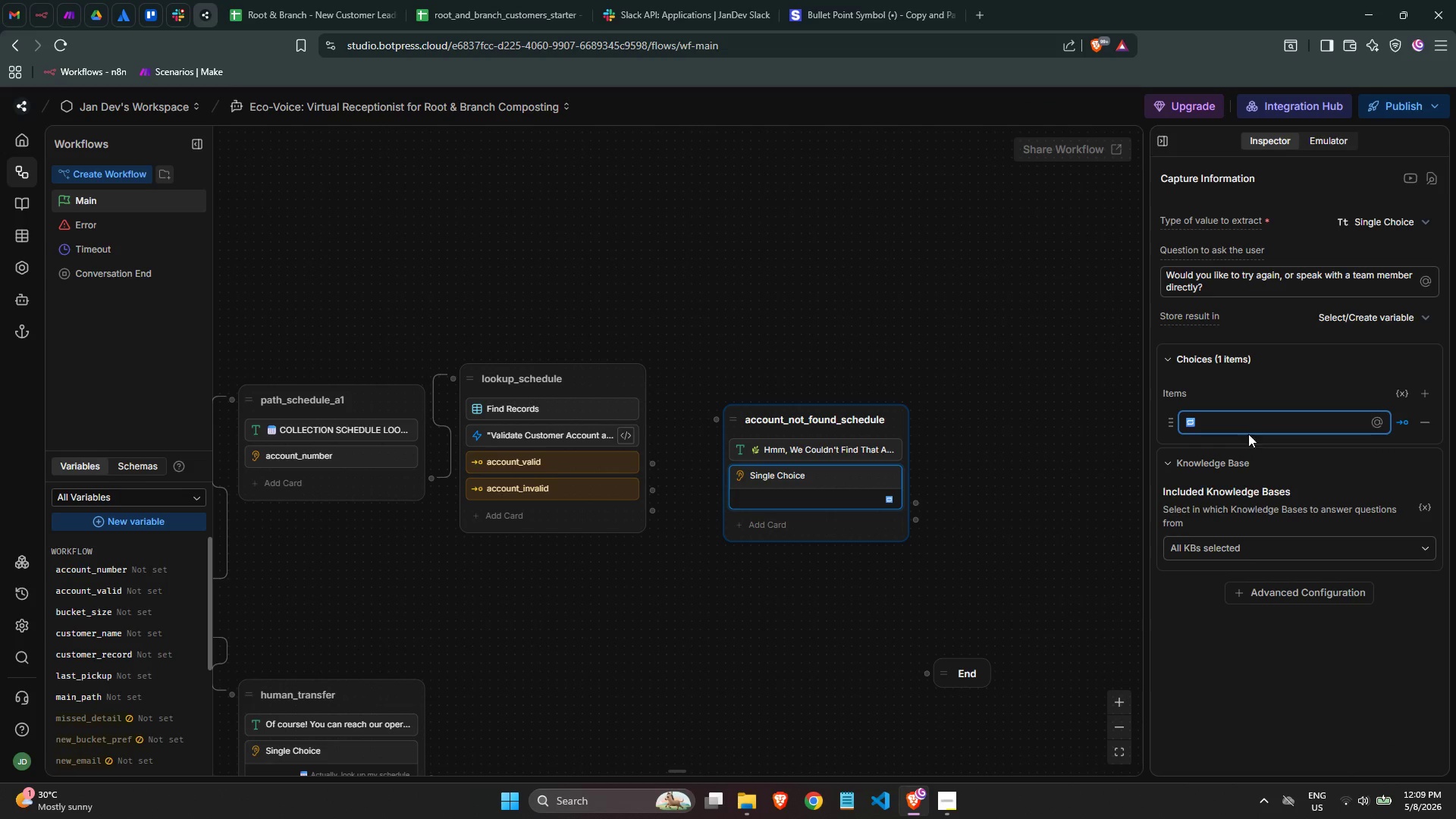 
left_click([1238, 424])
 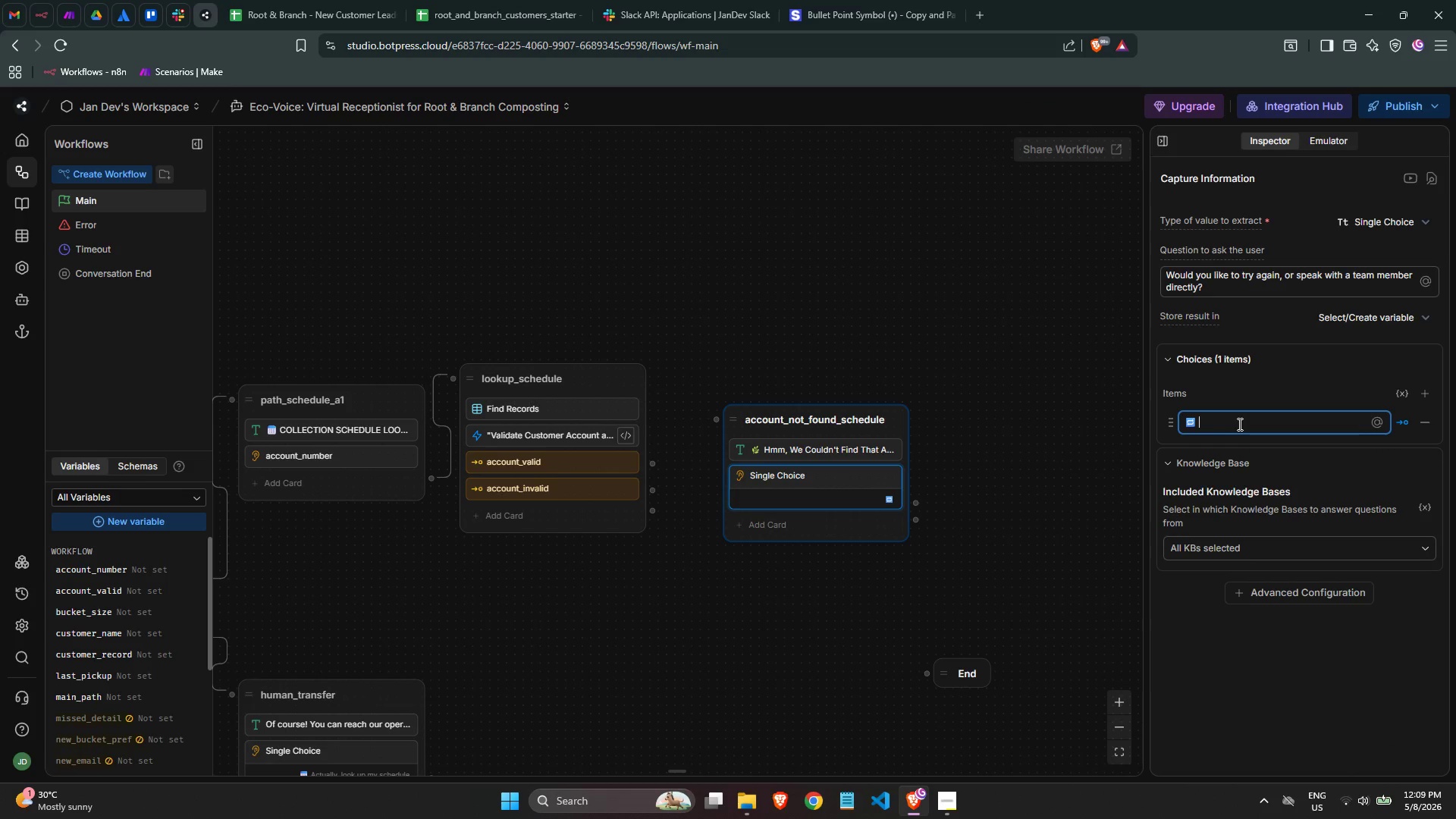 
hold_key(key=ShiftLeft, duration=0.34)
 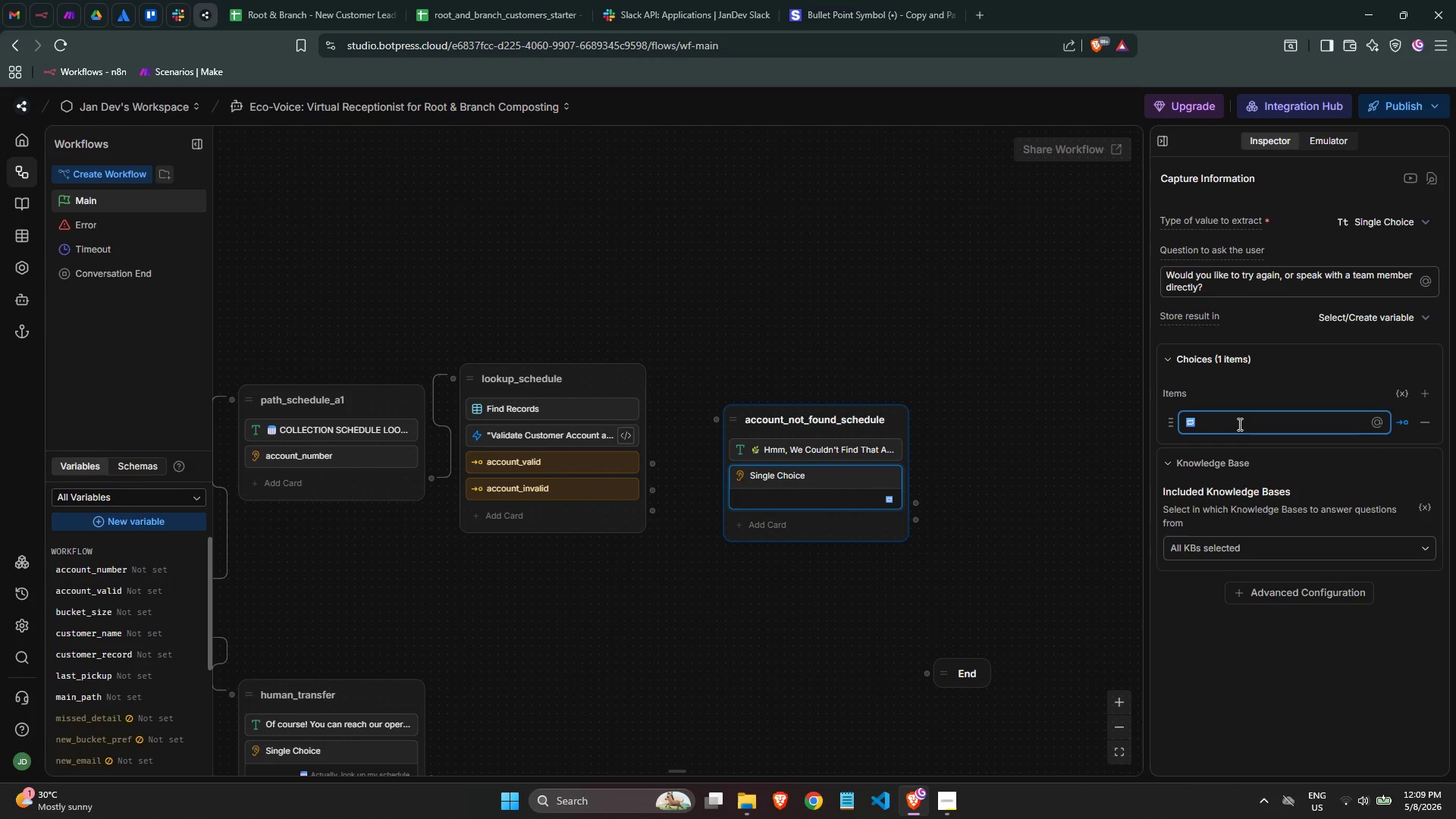 
type(Try a different account number)
 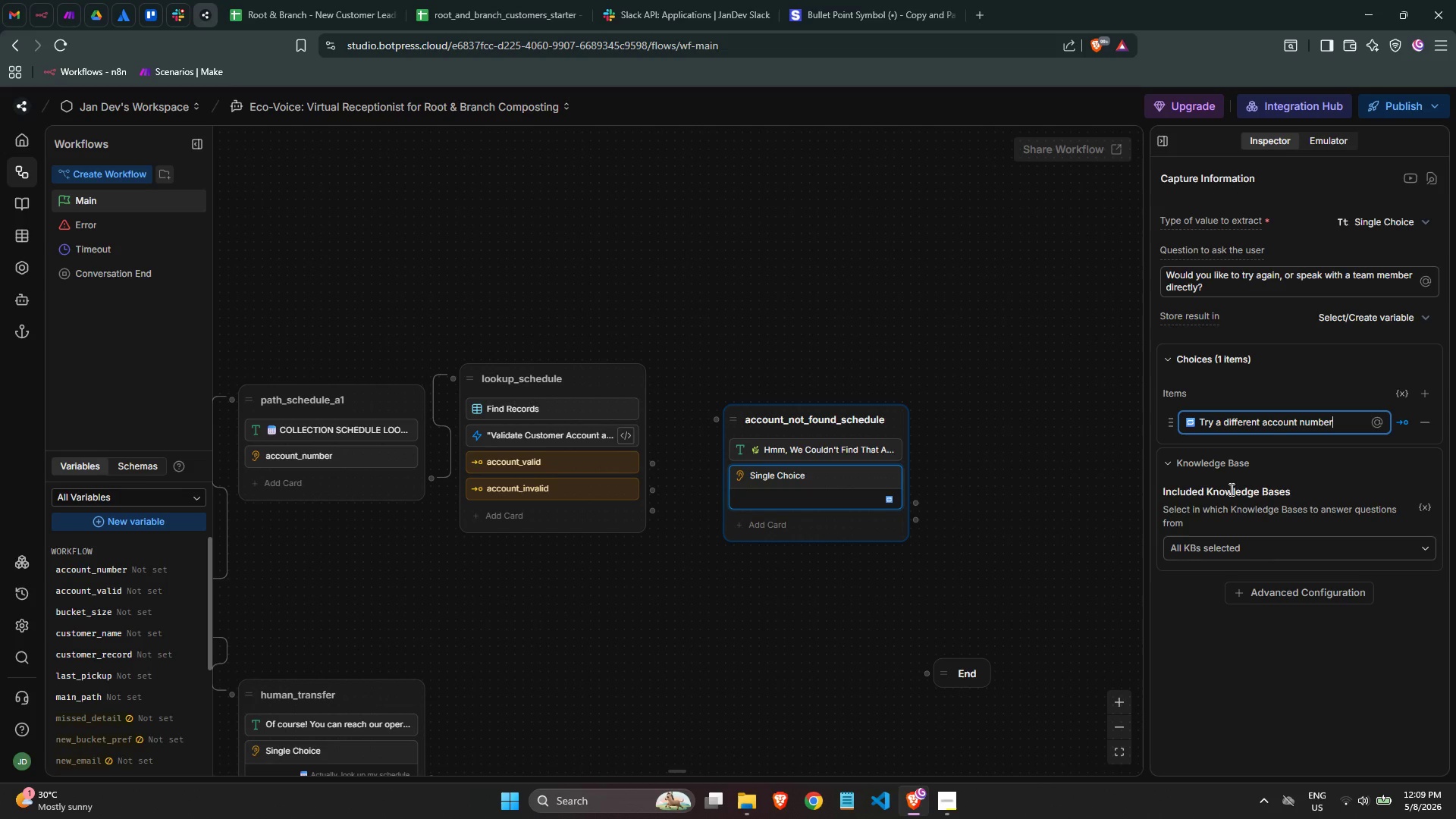 
left_click([1199, 611])
 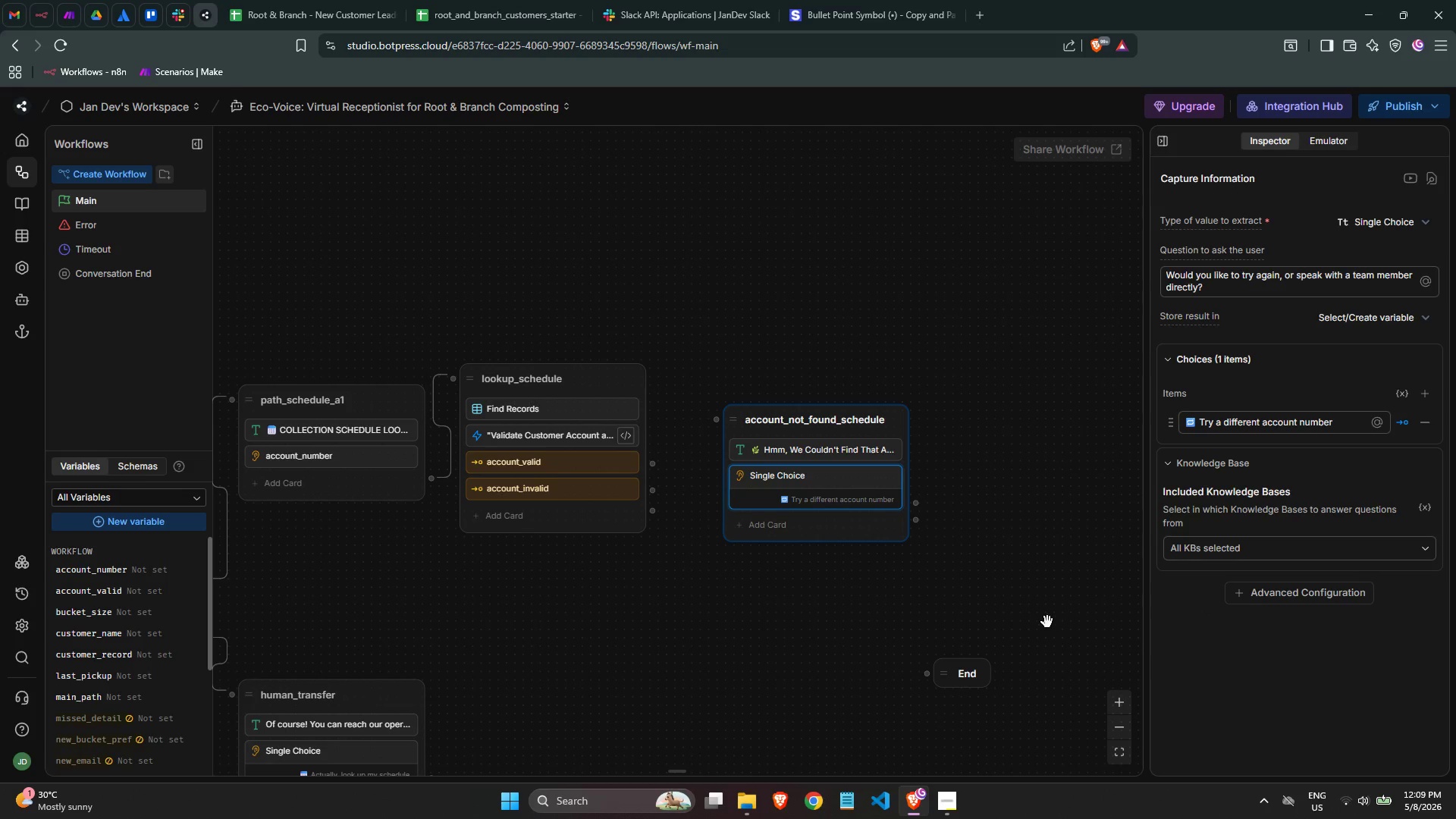 
left_click([950, 802])